 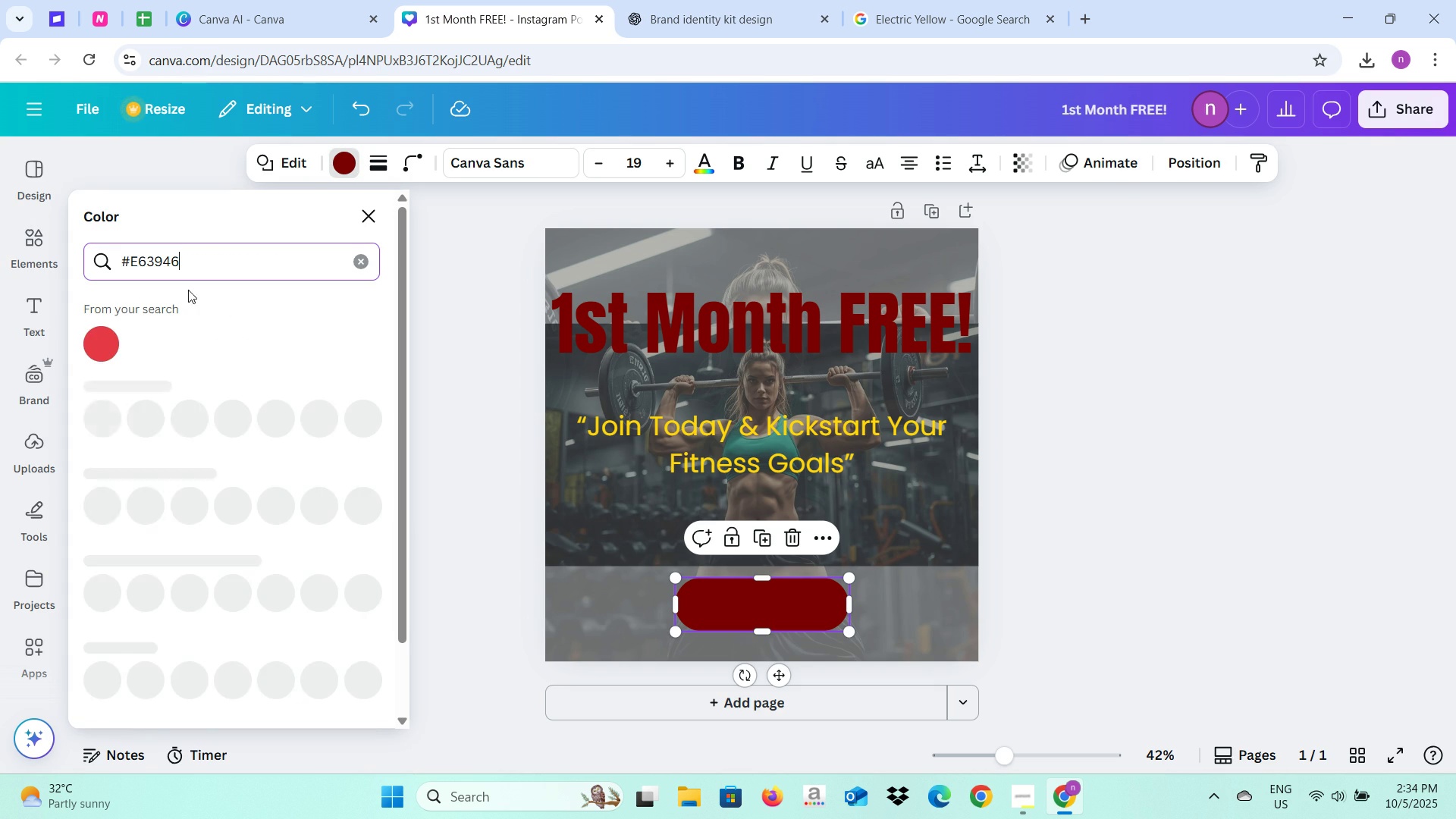 
left_click([89, 346])
 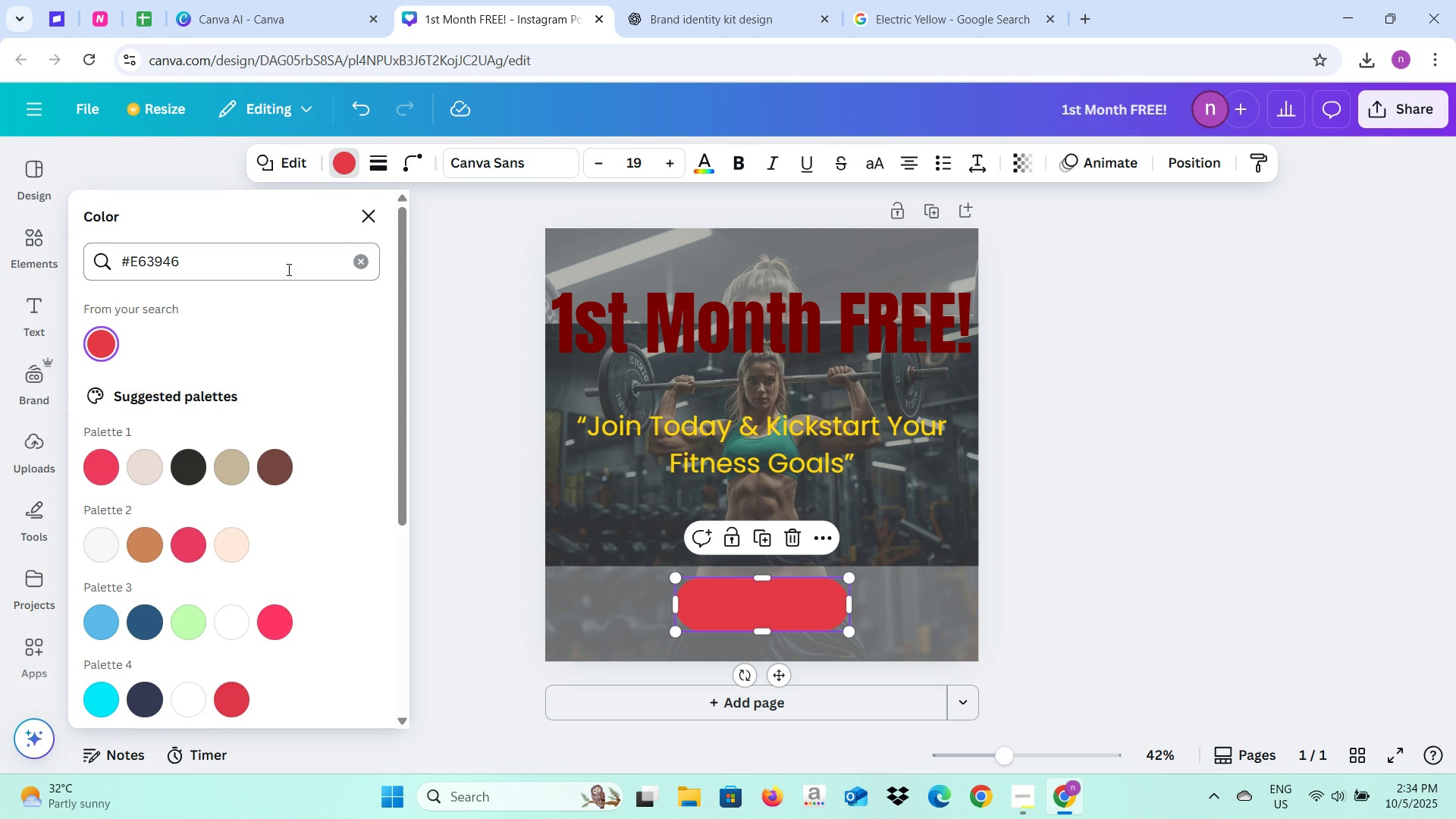 
left_click([350, 266])
 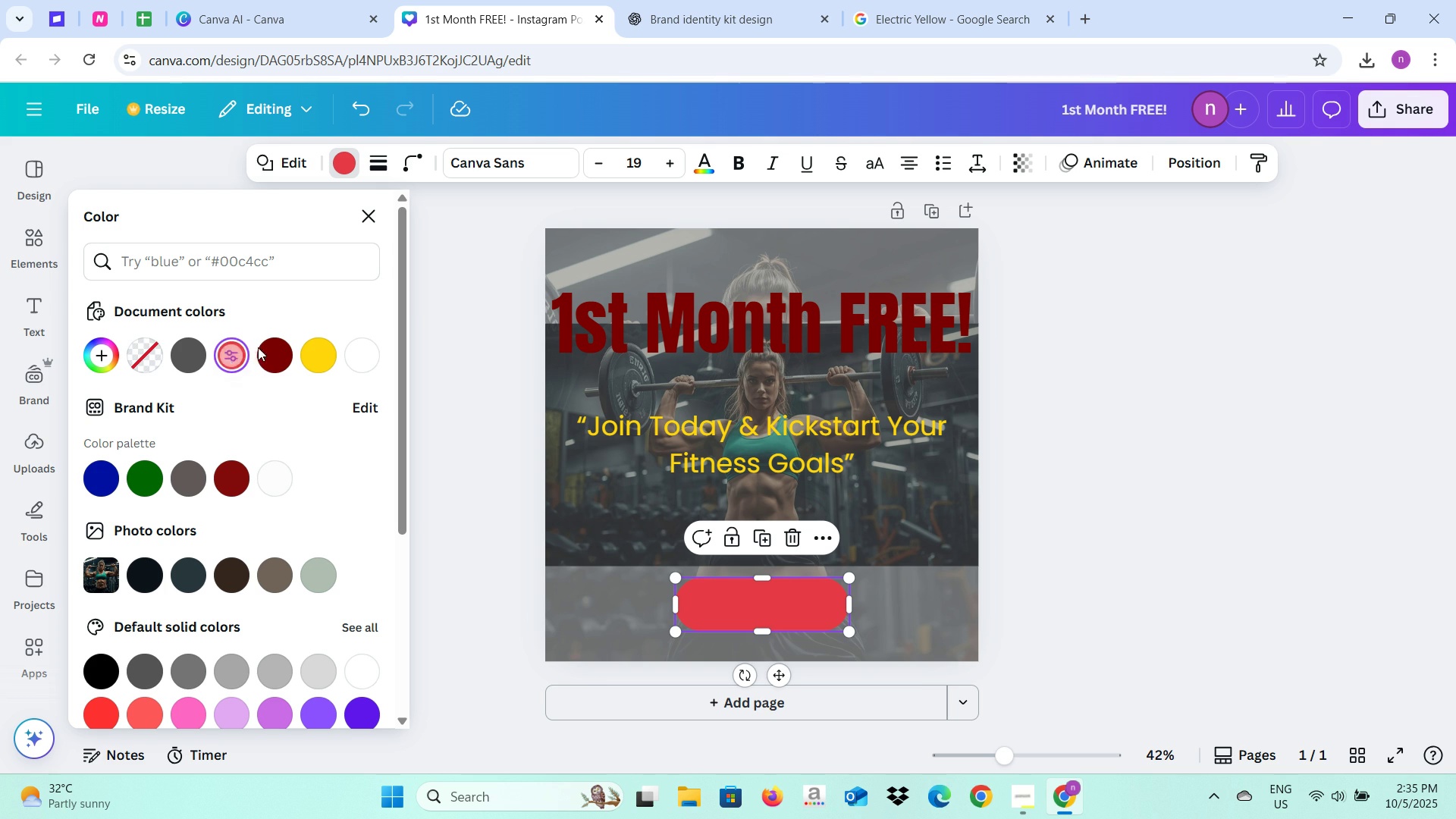 
left_click([265, 350])
 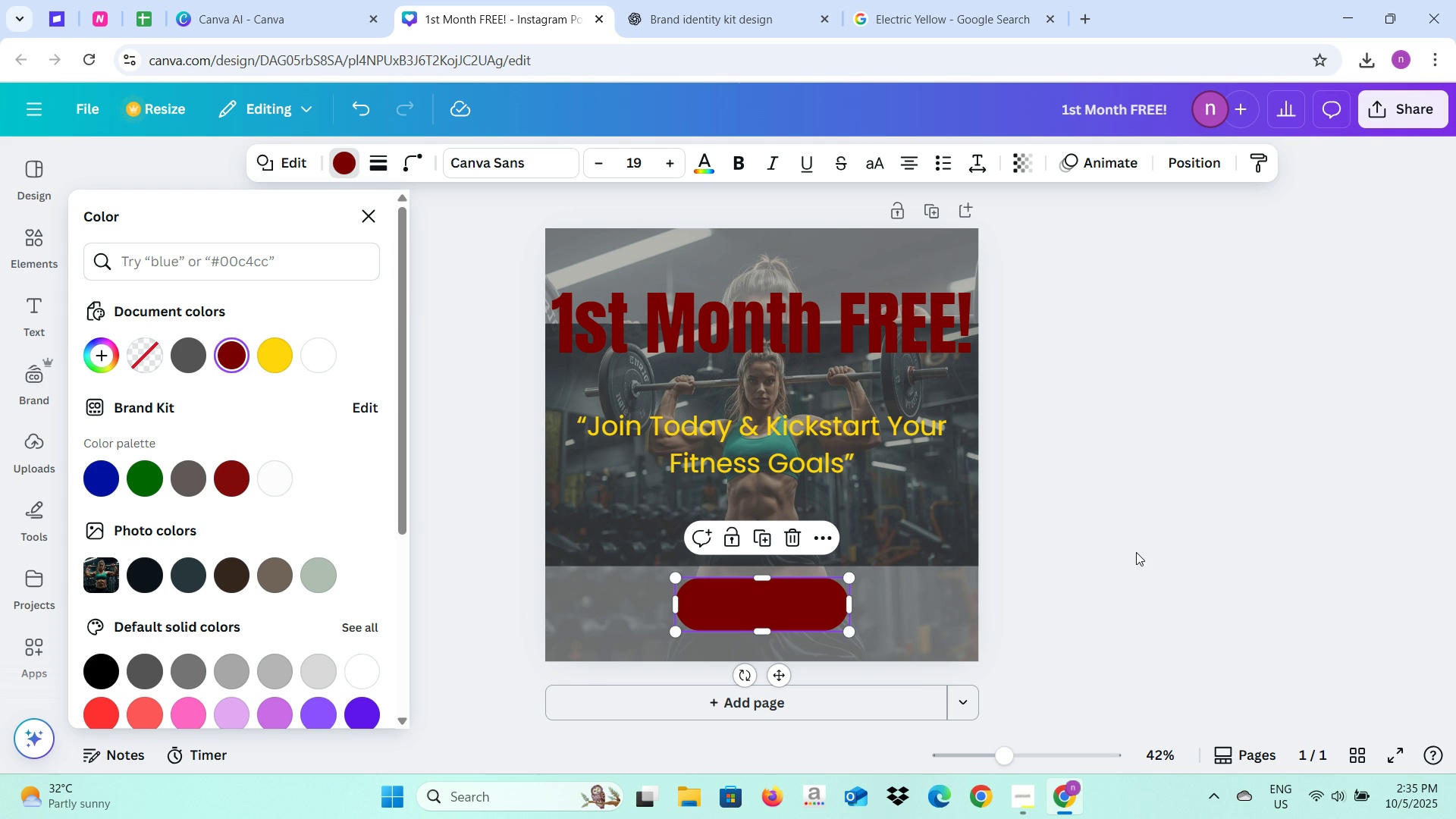 
left_click([1136, 552])
 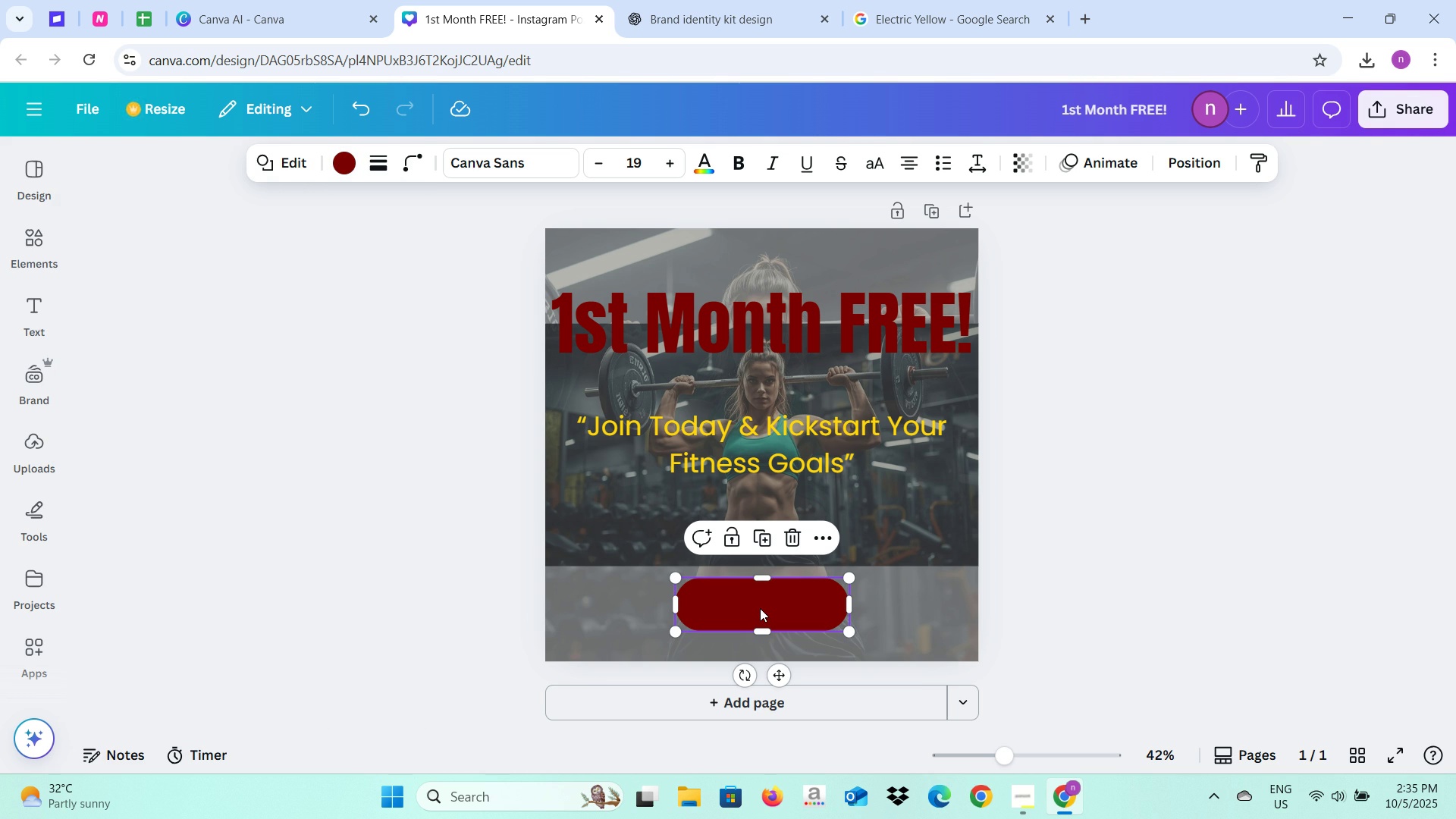 
double_click([760, 608])
 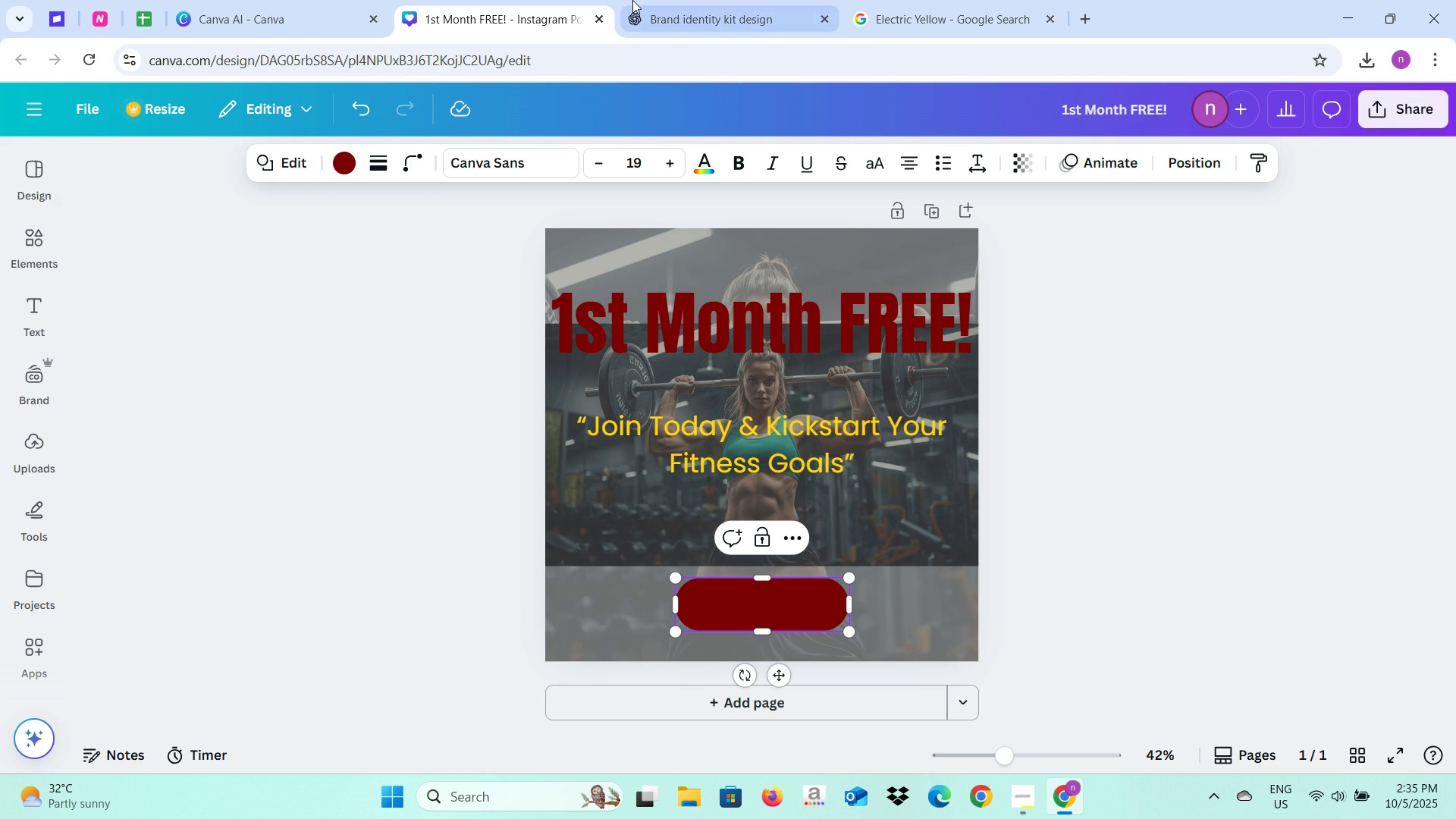 
left_click([632, 0])